 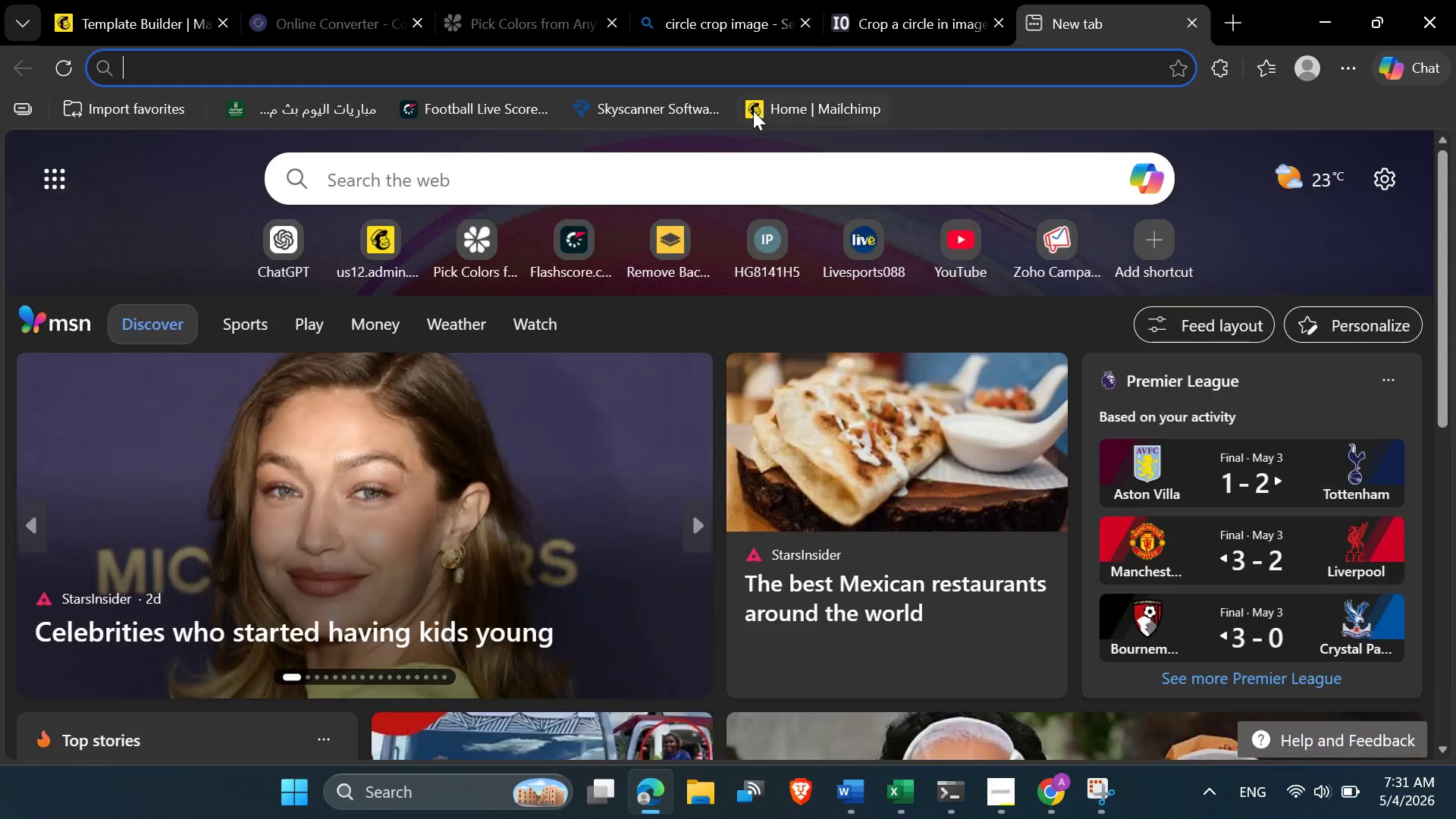 
key(Control+V)
 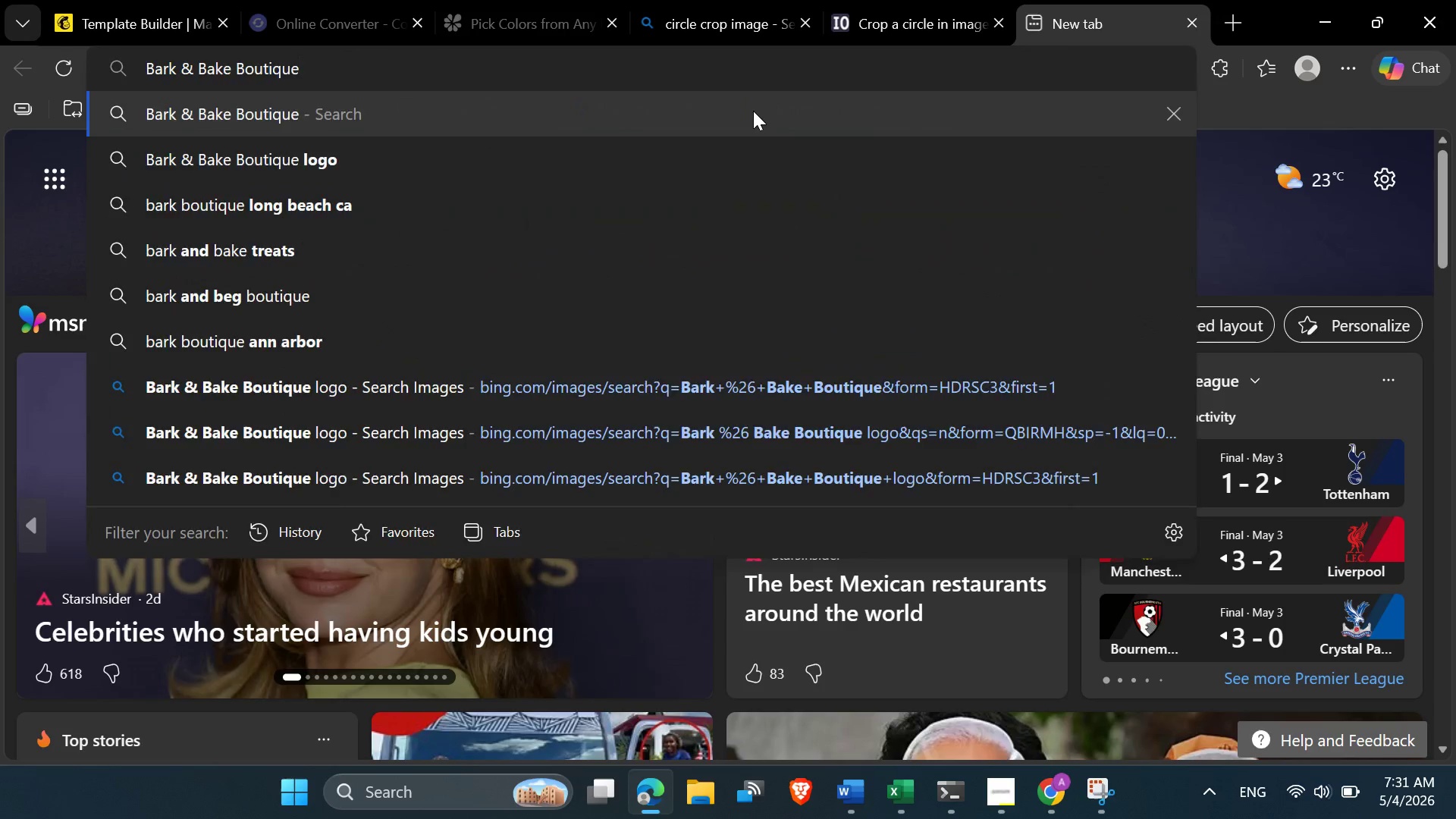 
key(Enter)
 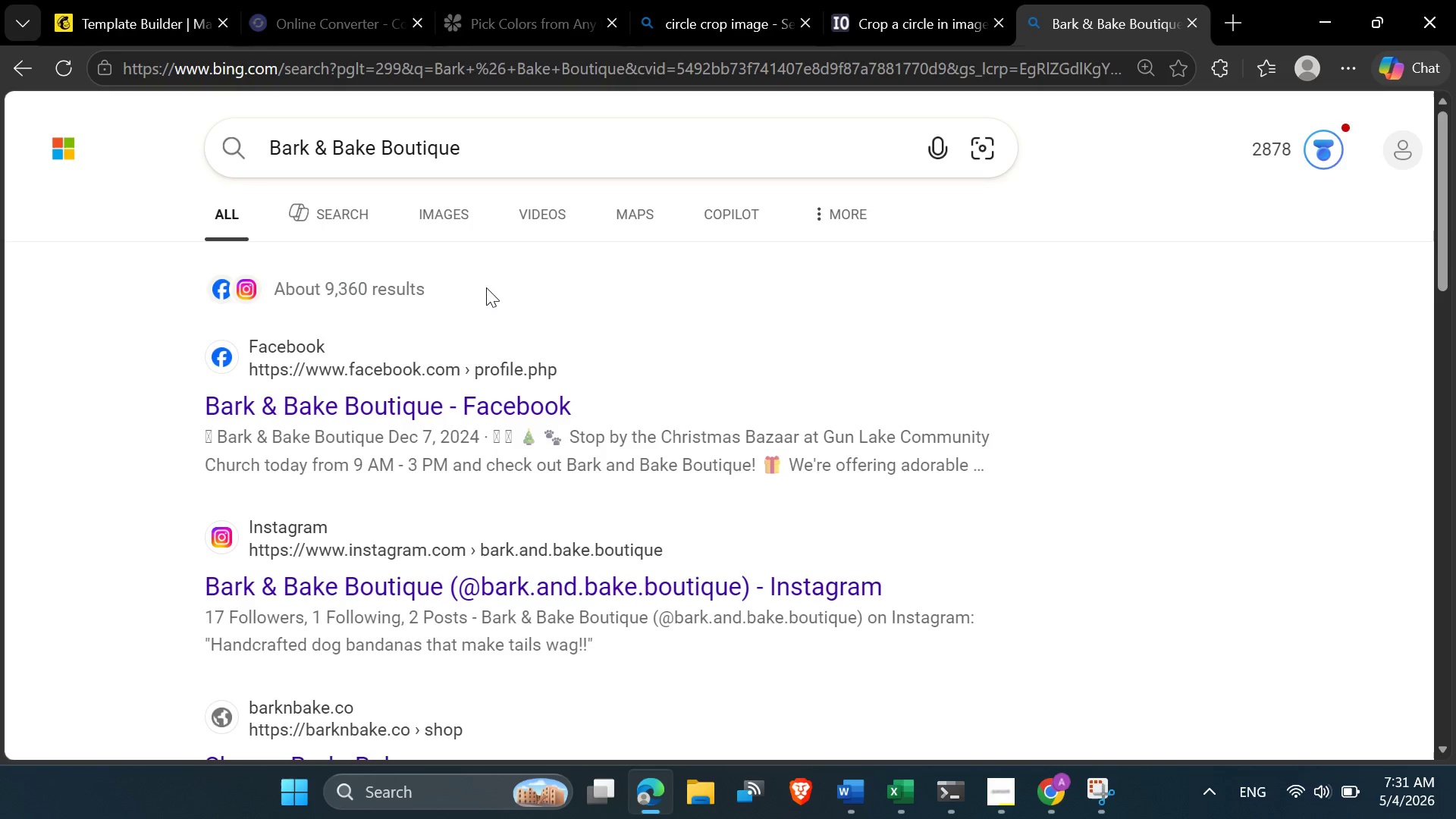 
scroll: coordinate [488, 318], scroll_direction: down, amount: 3.0
 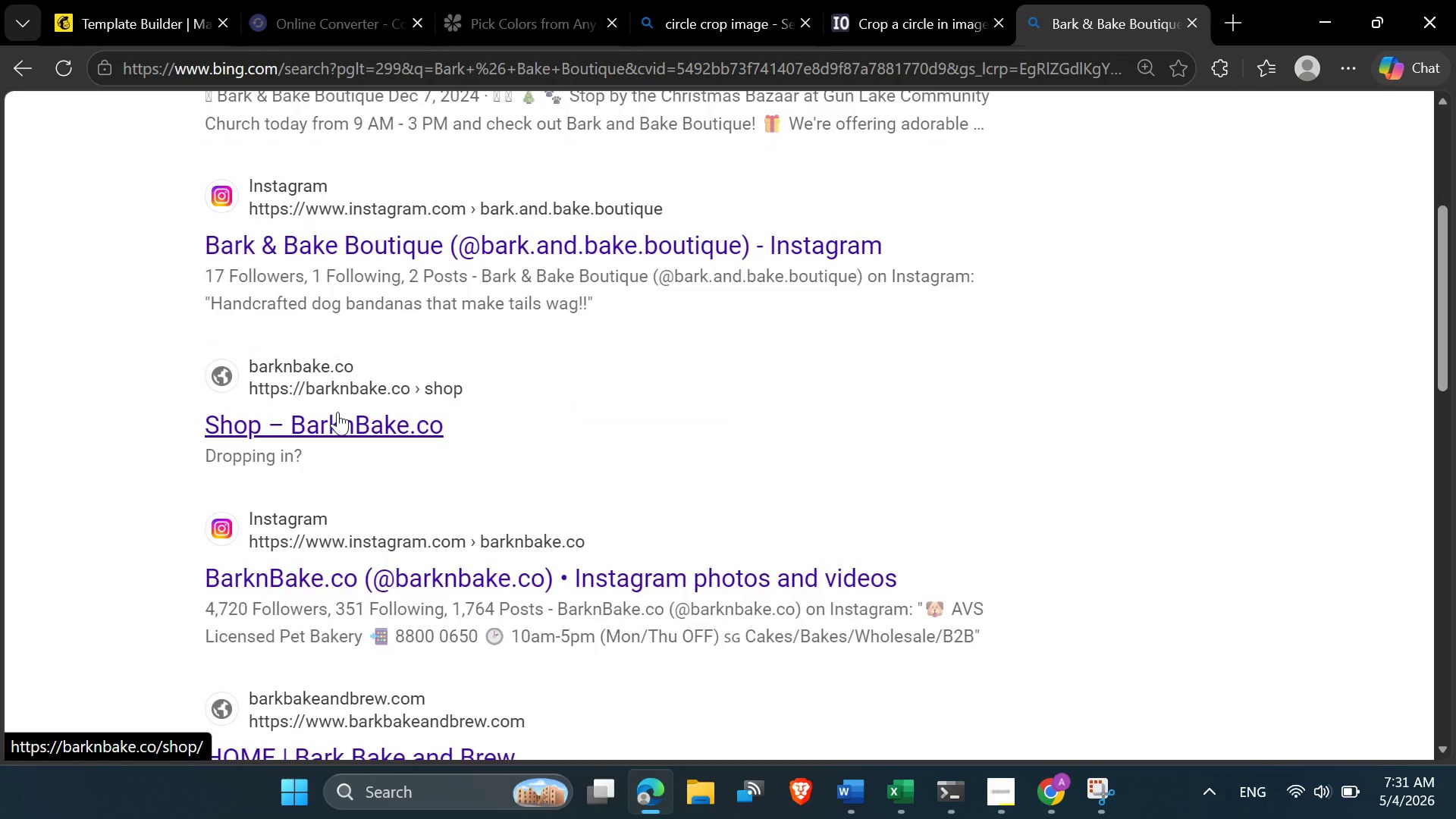 
wait(5.82)
 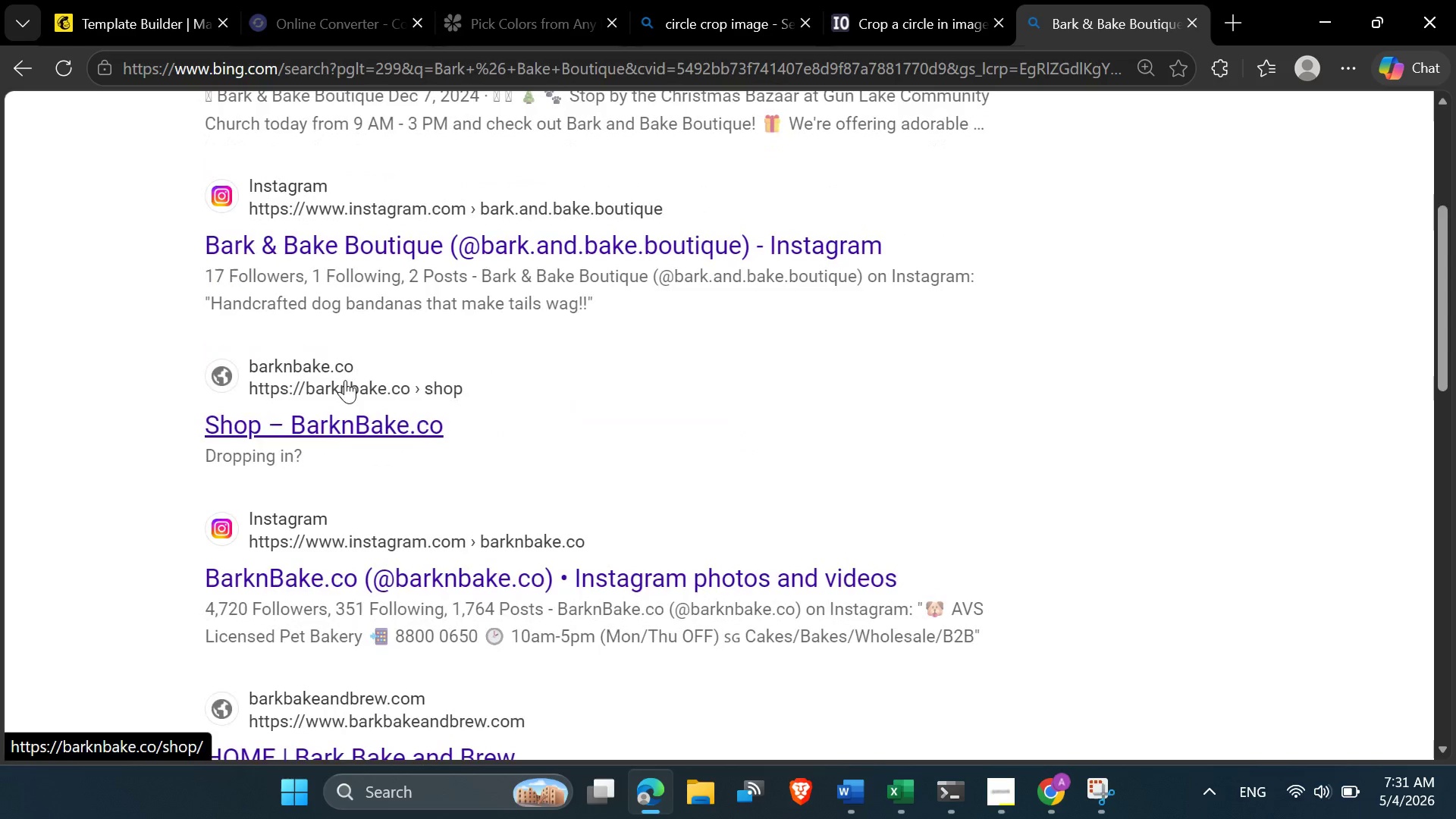 
left_click([337, 412])
 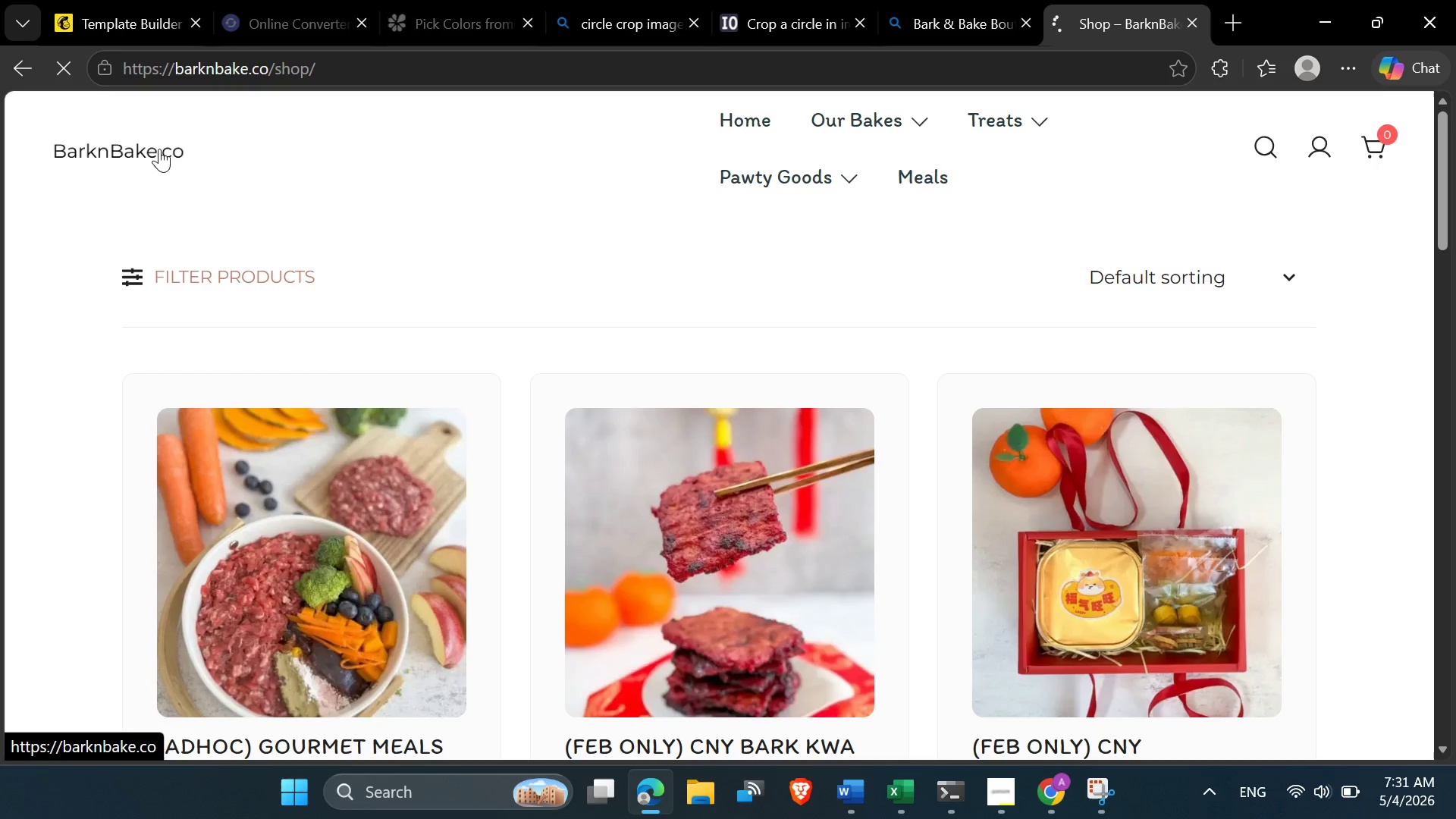 
wait(6.78)
 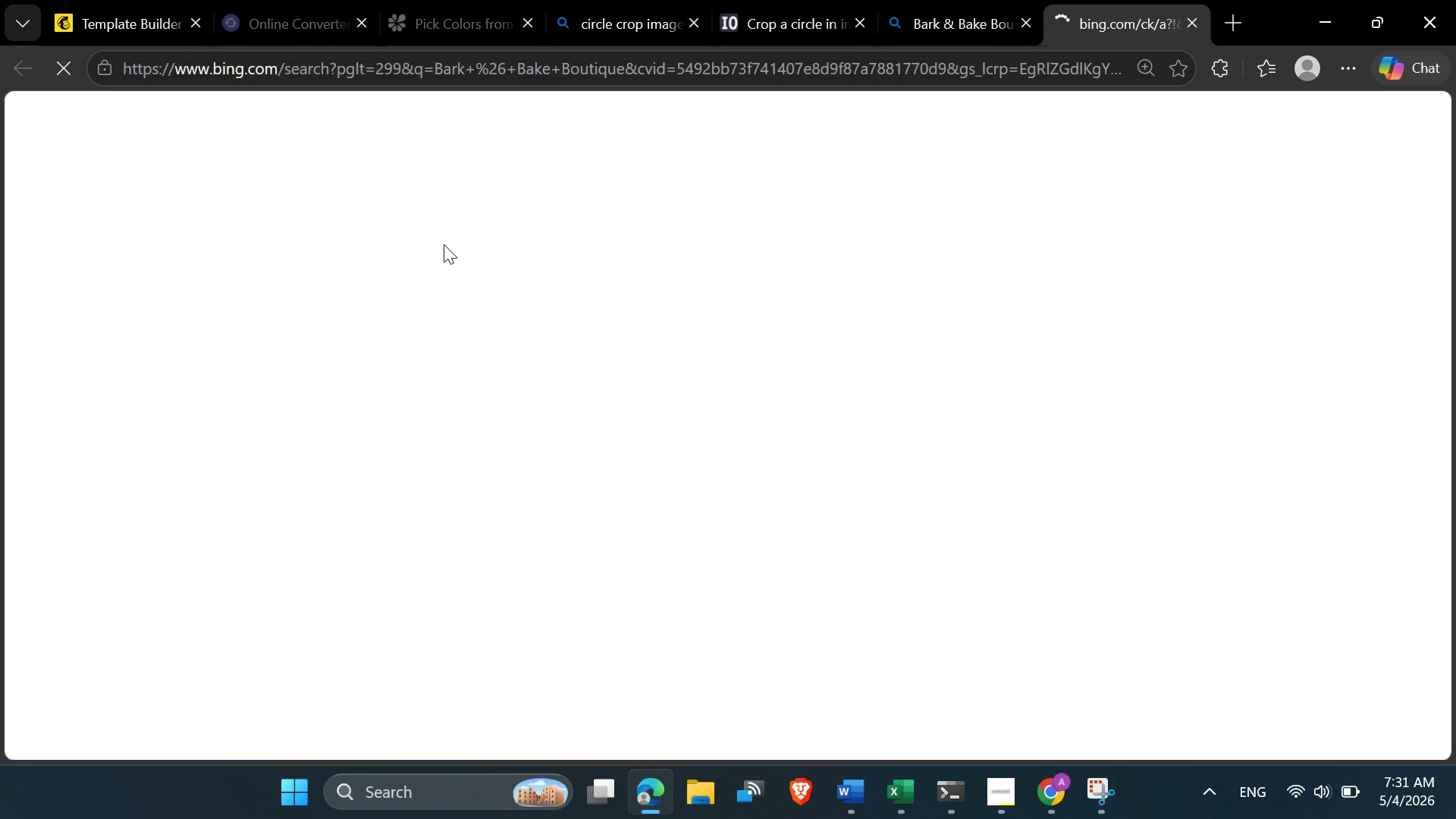 
left_click([334, 64])
 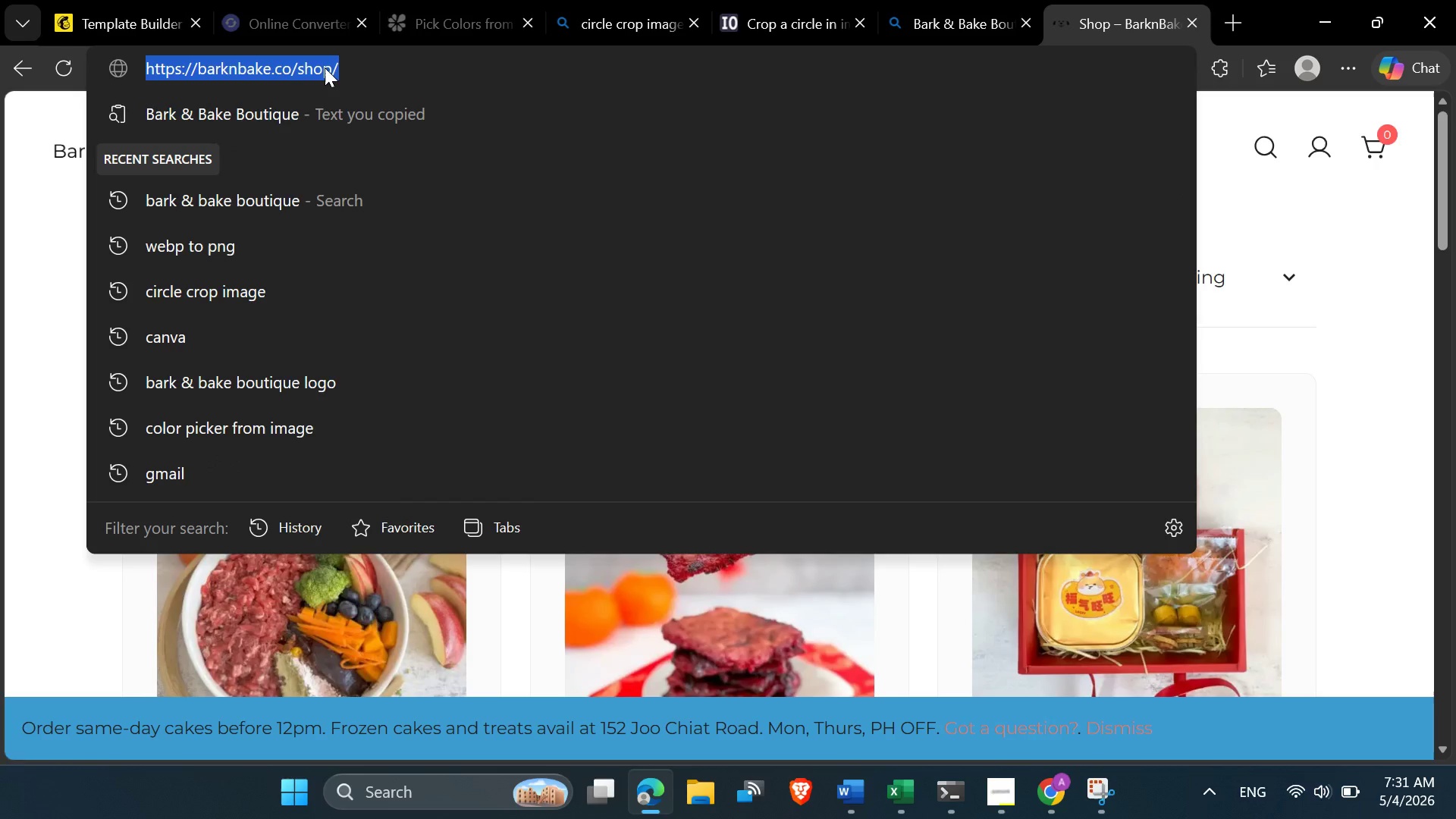 
key(Control+C)
 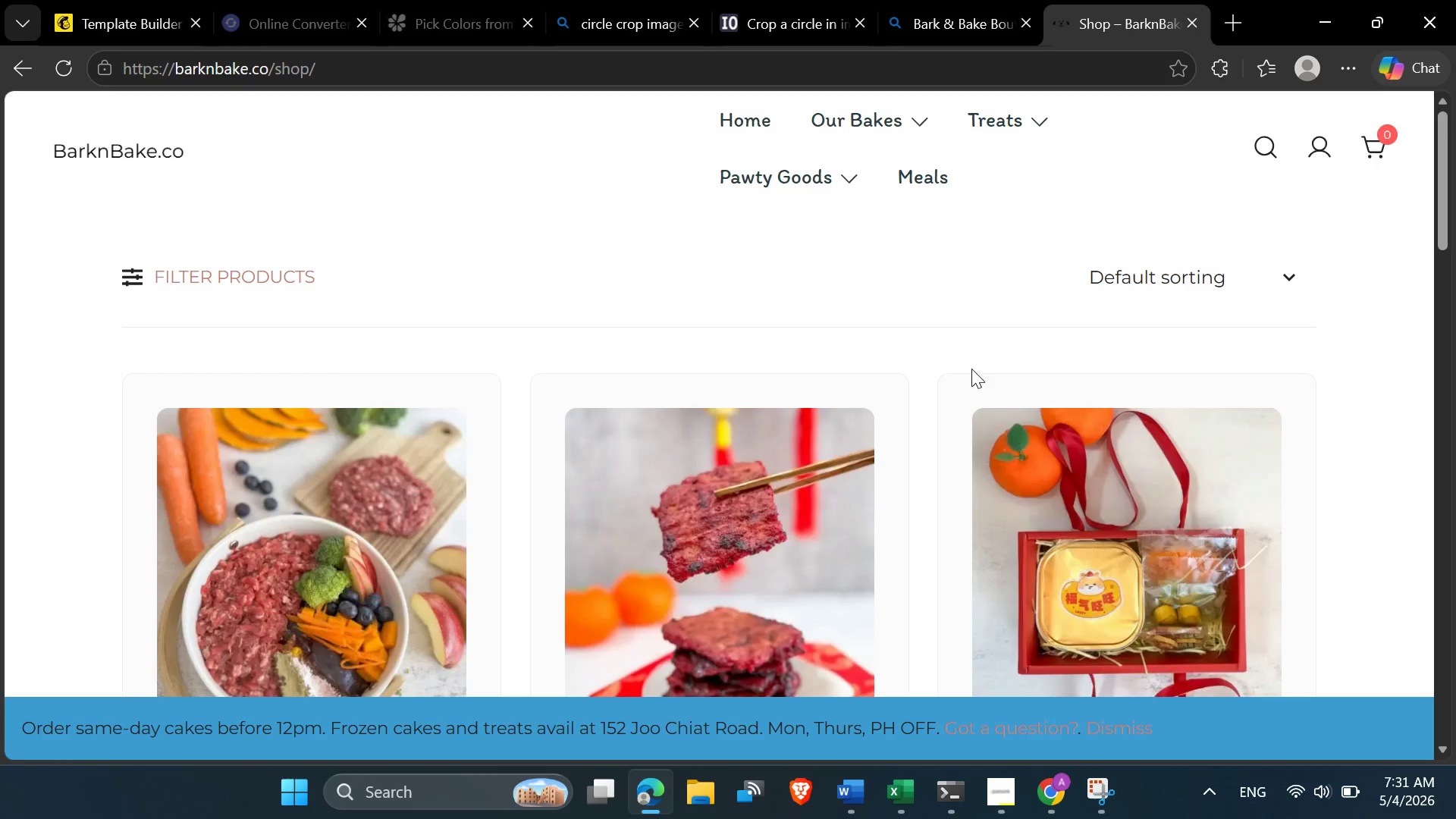 
scroll: coordinate [934, 422], scroll_direction: down, amount: 8.0
 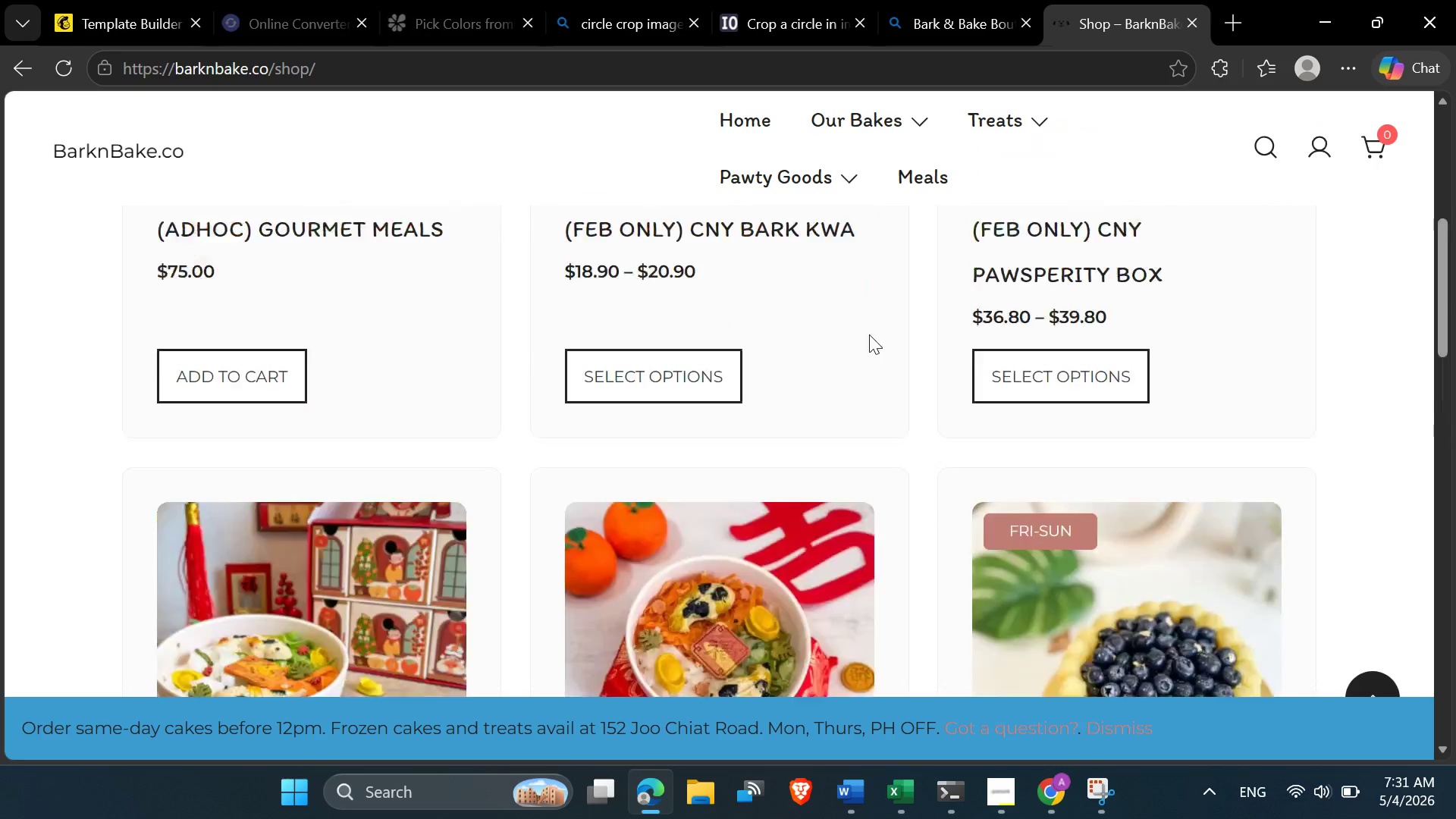 
scroll: coordinate [869, 334], scroll_direction: up, amount: 6.0
 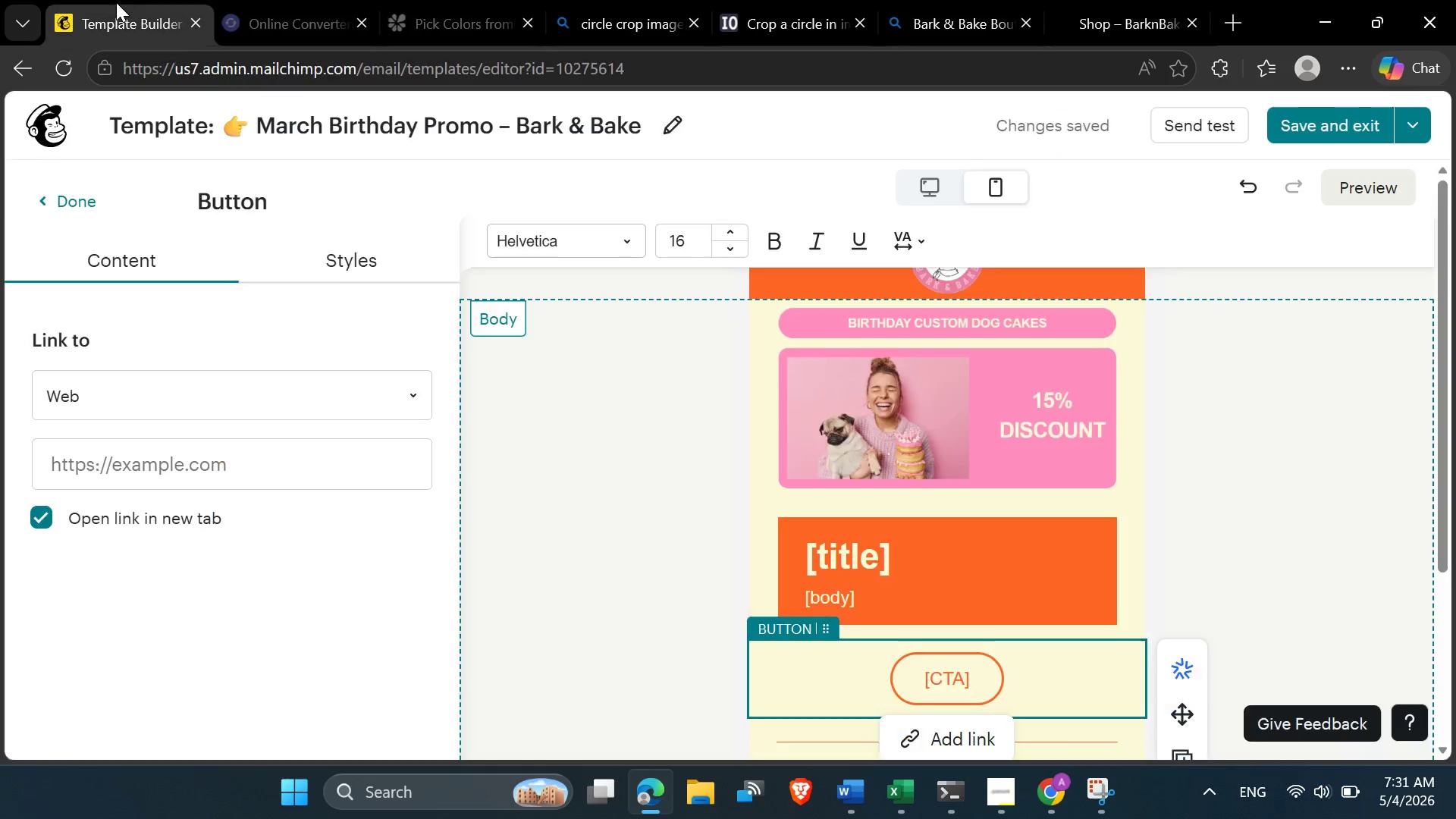 
left_click([115, 2])
 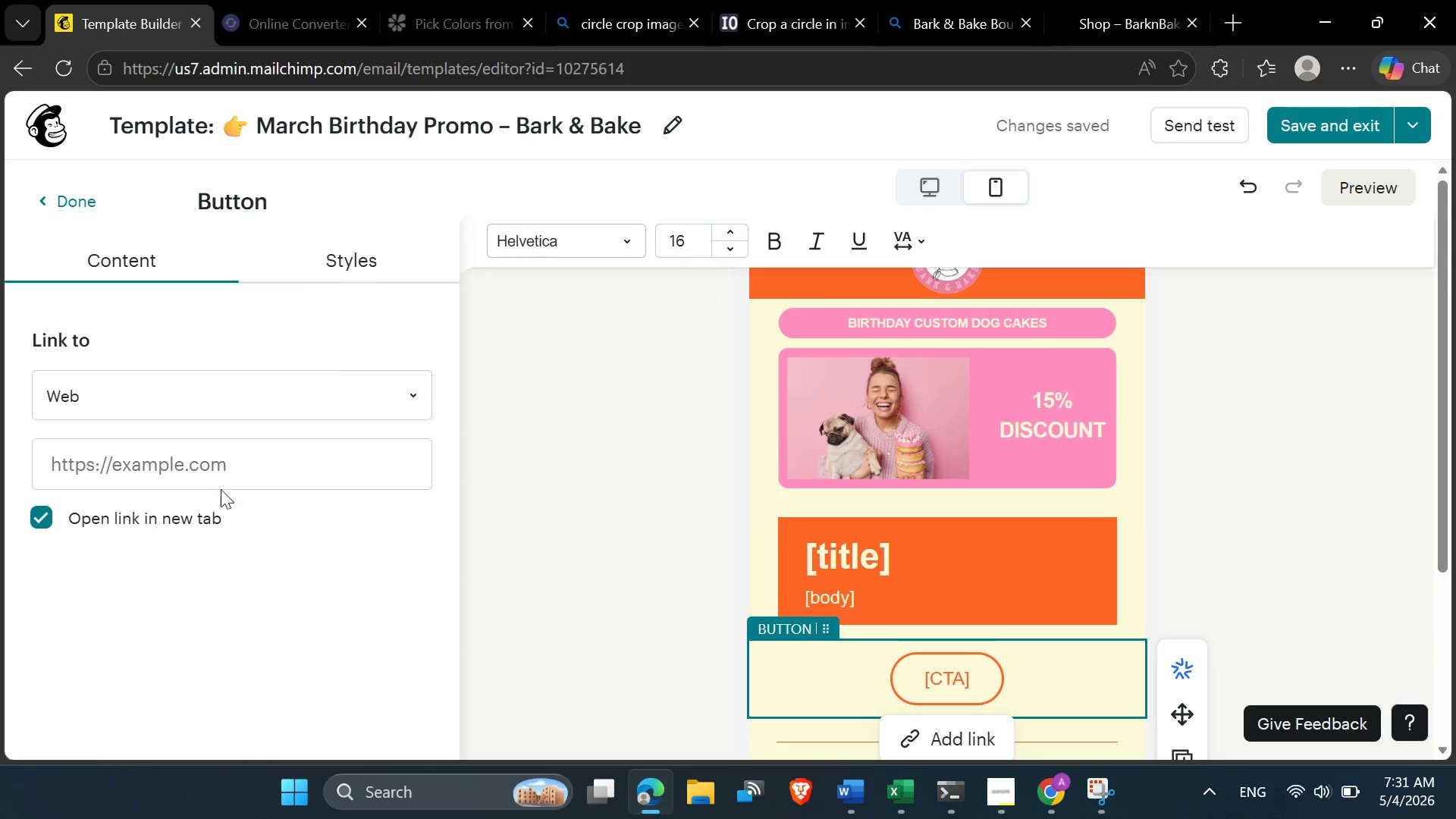 
left_click([203, 472])
 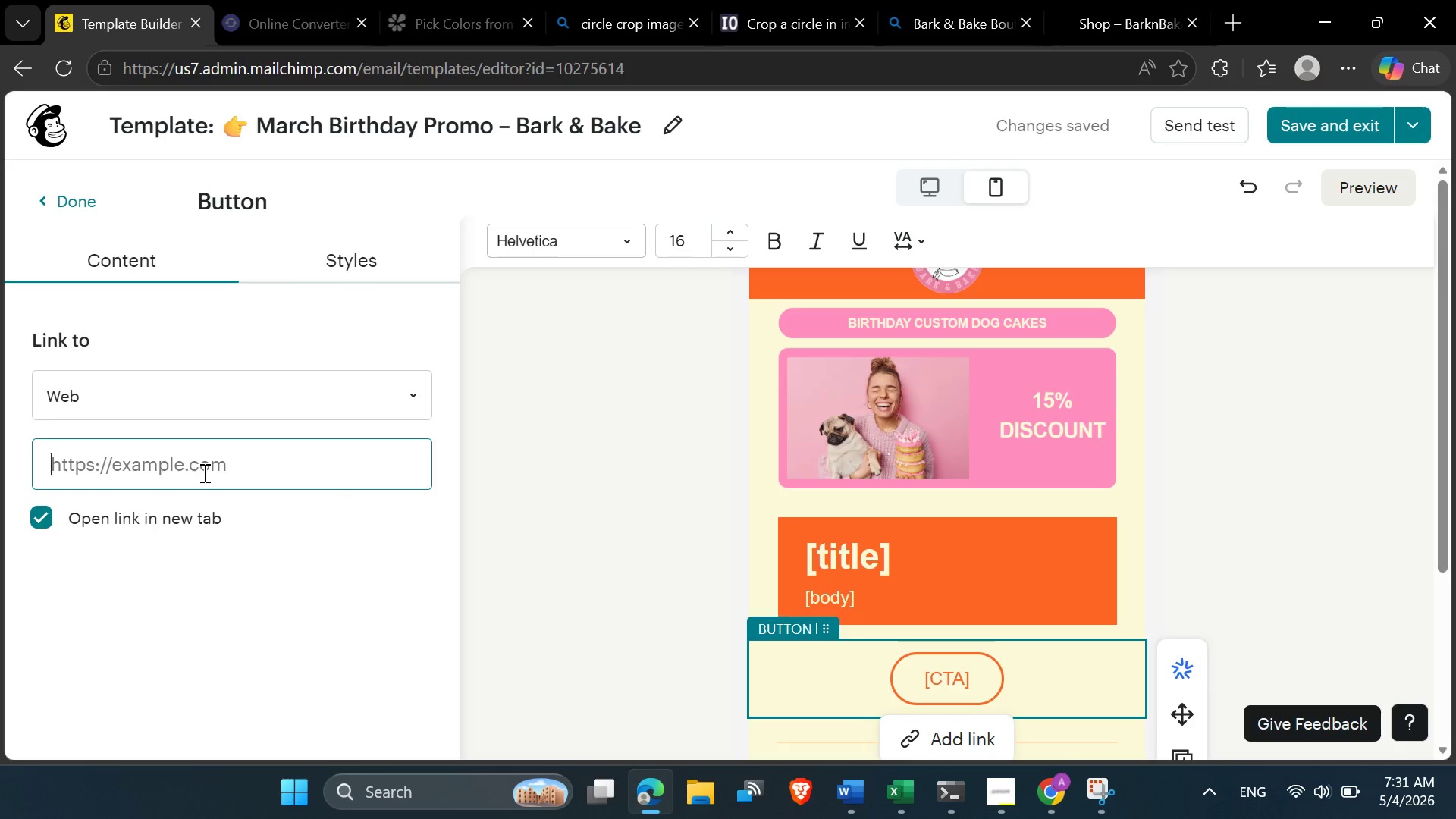 
key(Control+V)
 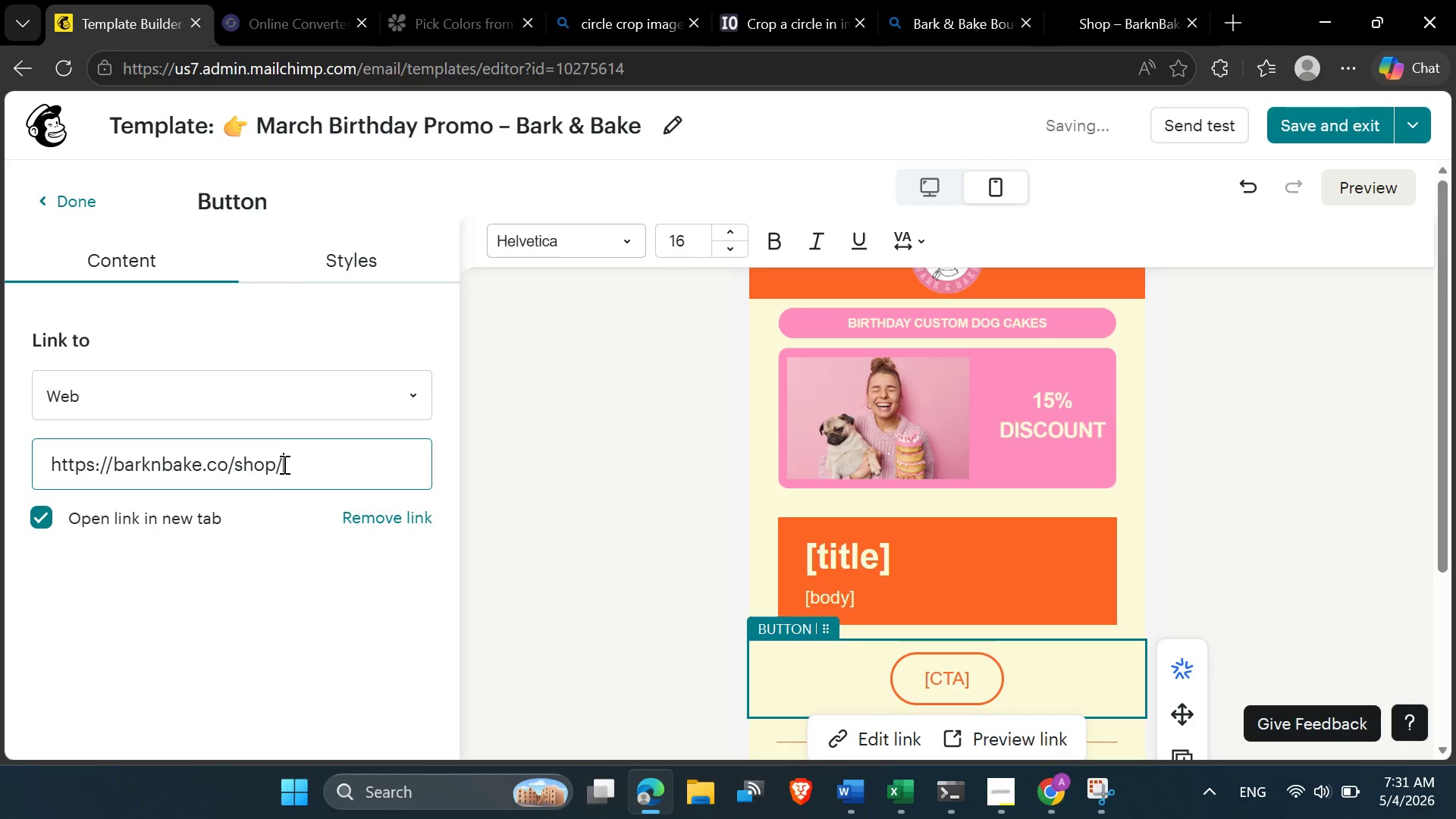 
left_click_drag(start_coordinate=[284, 463], to_coordinate=[238, 466])
 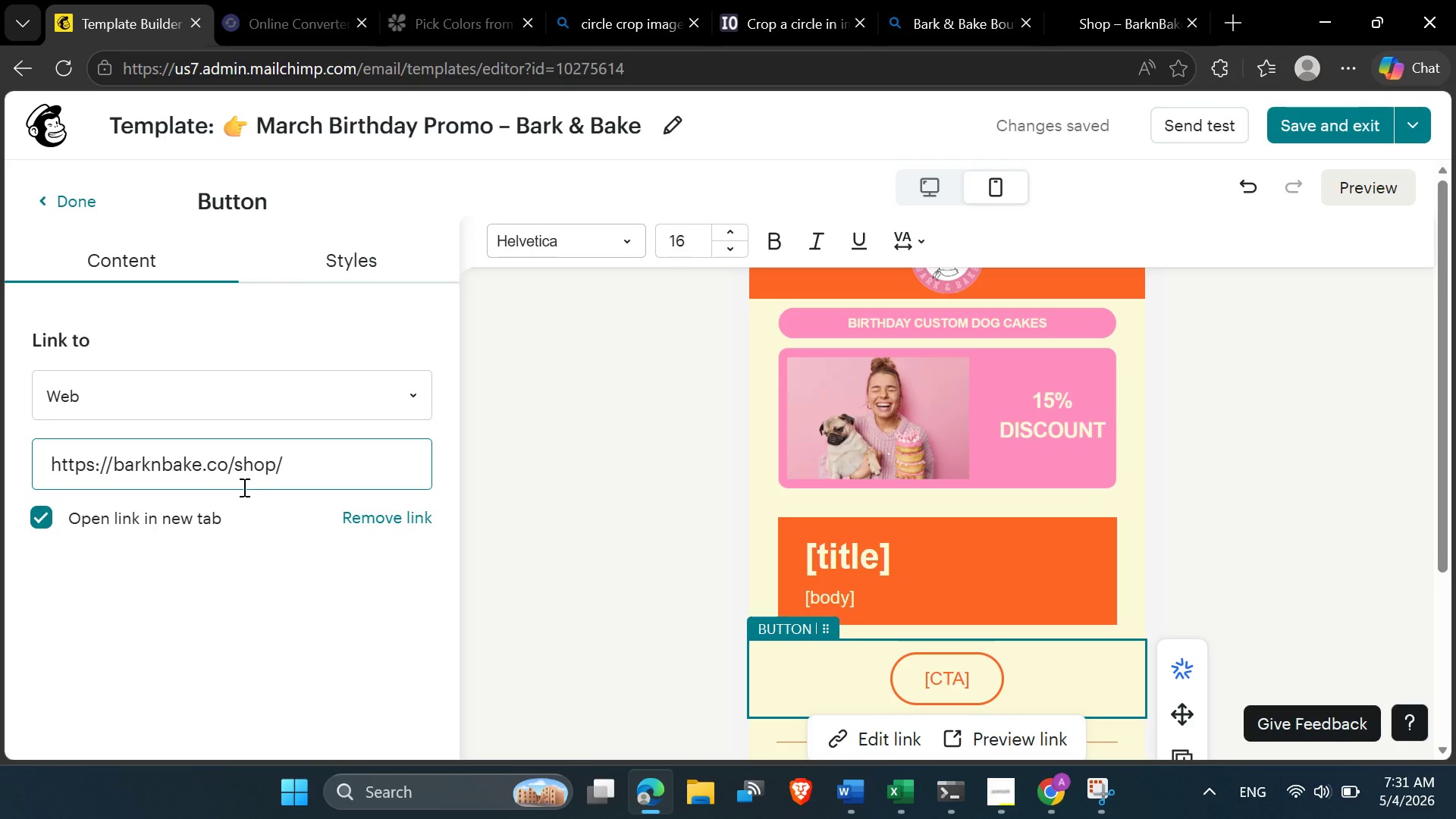 
key(M)
 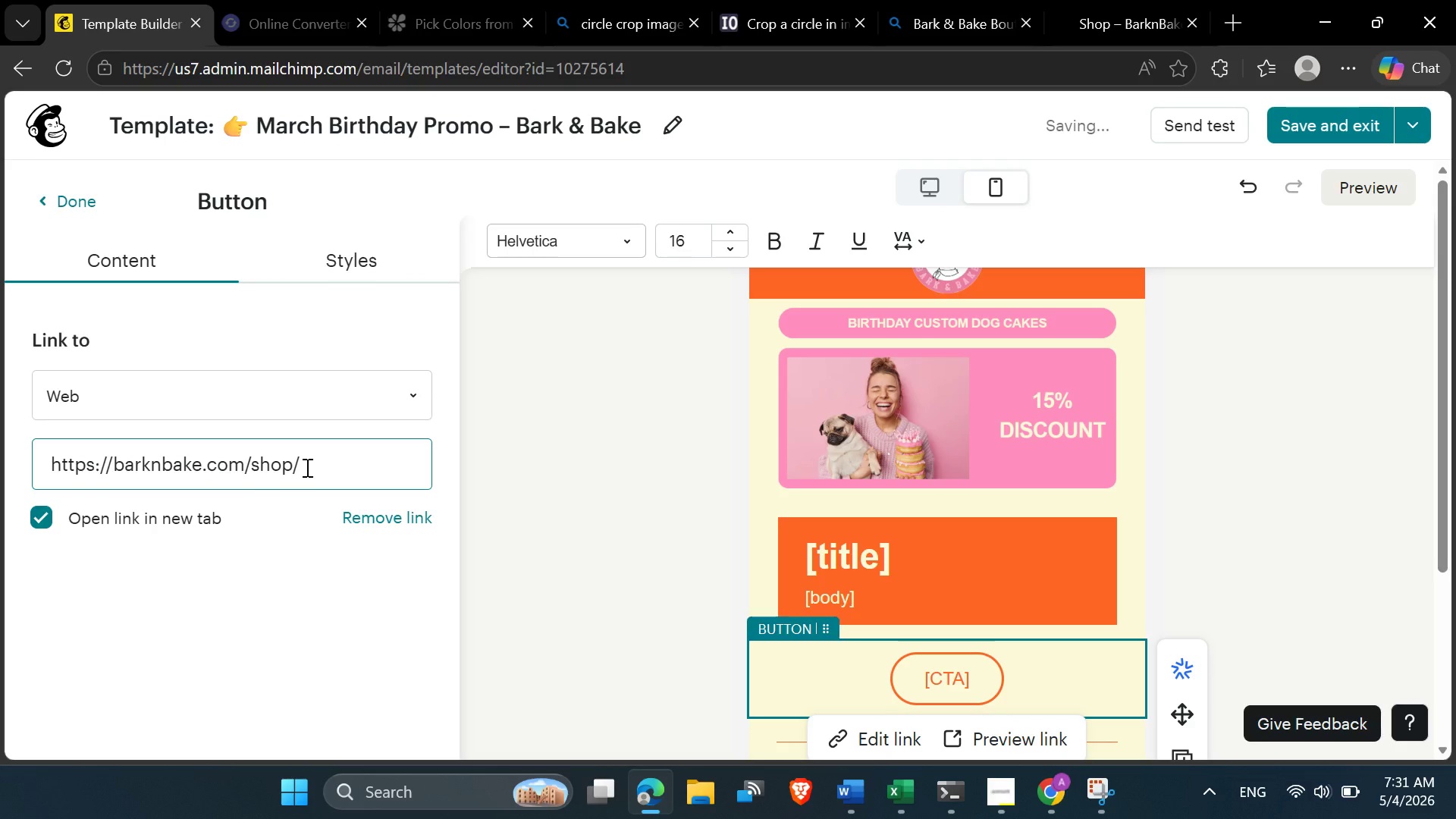 
left_click([306, 467])
 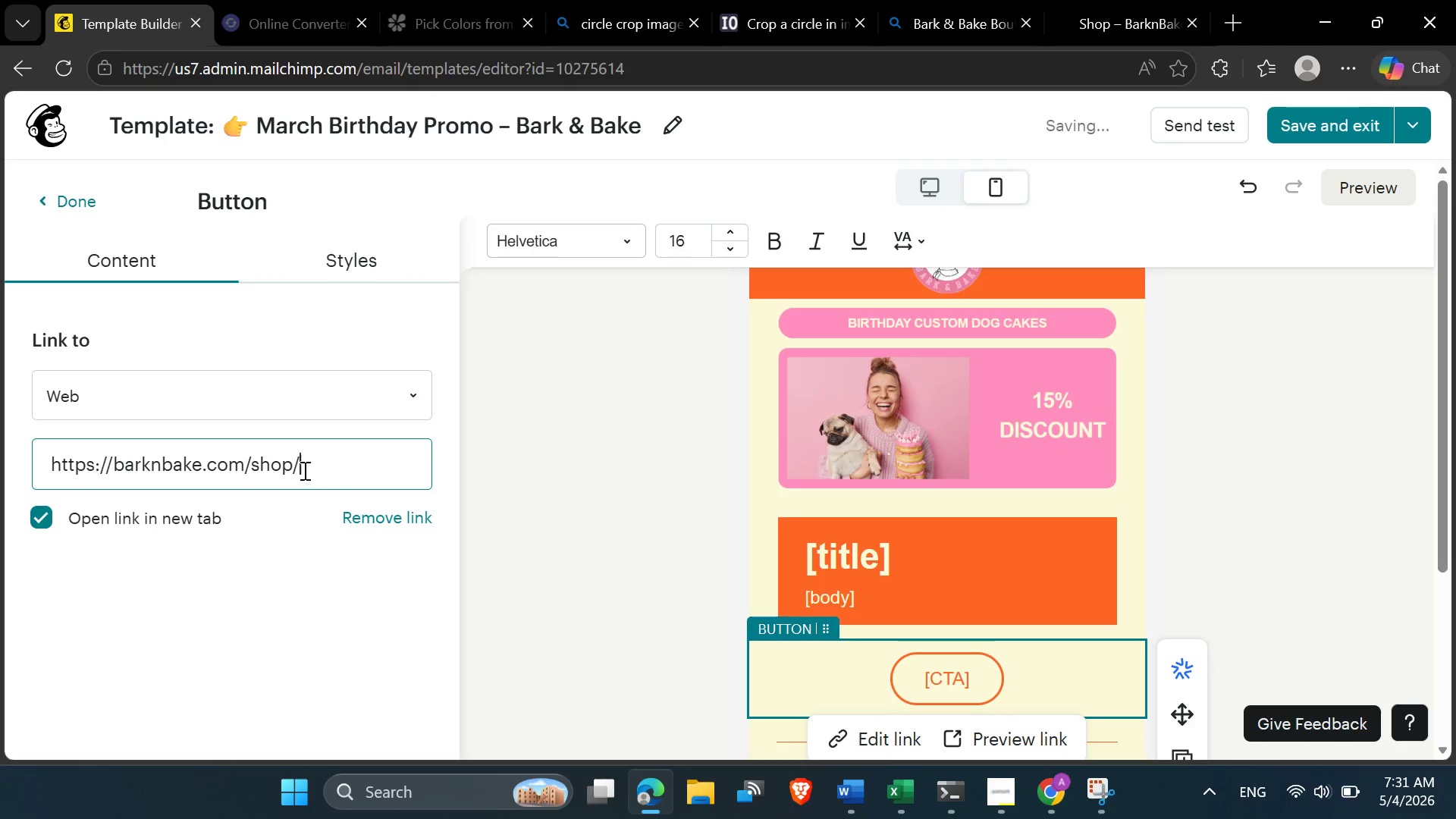 
left_click_drag(start_coordinate=[315, 467], to_coordinate=[271, 472])
 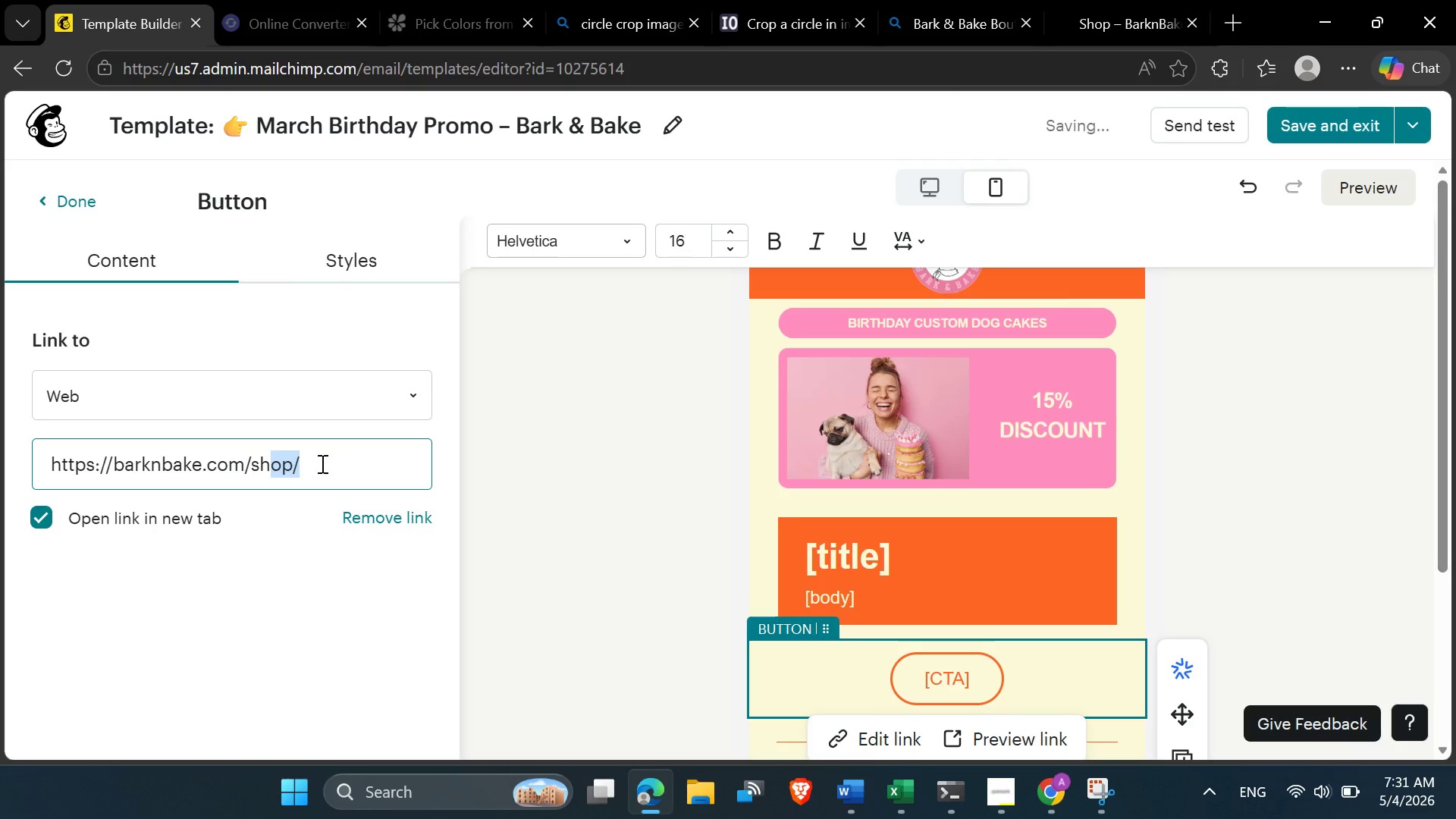 
key(Enter)
 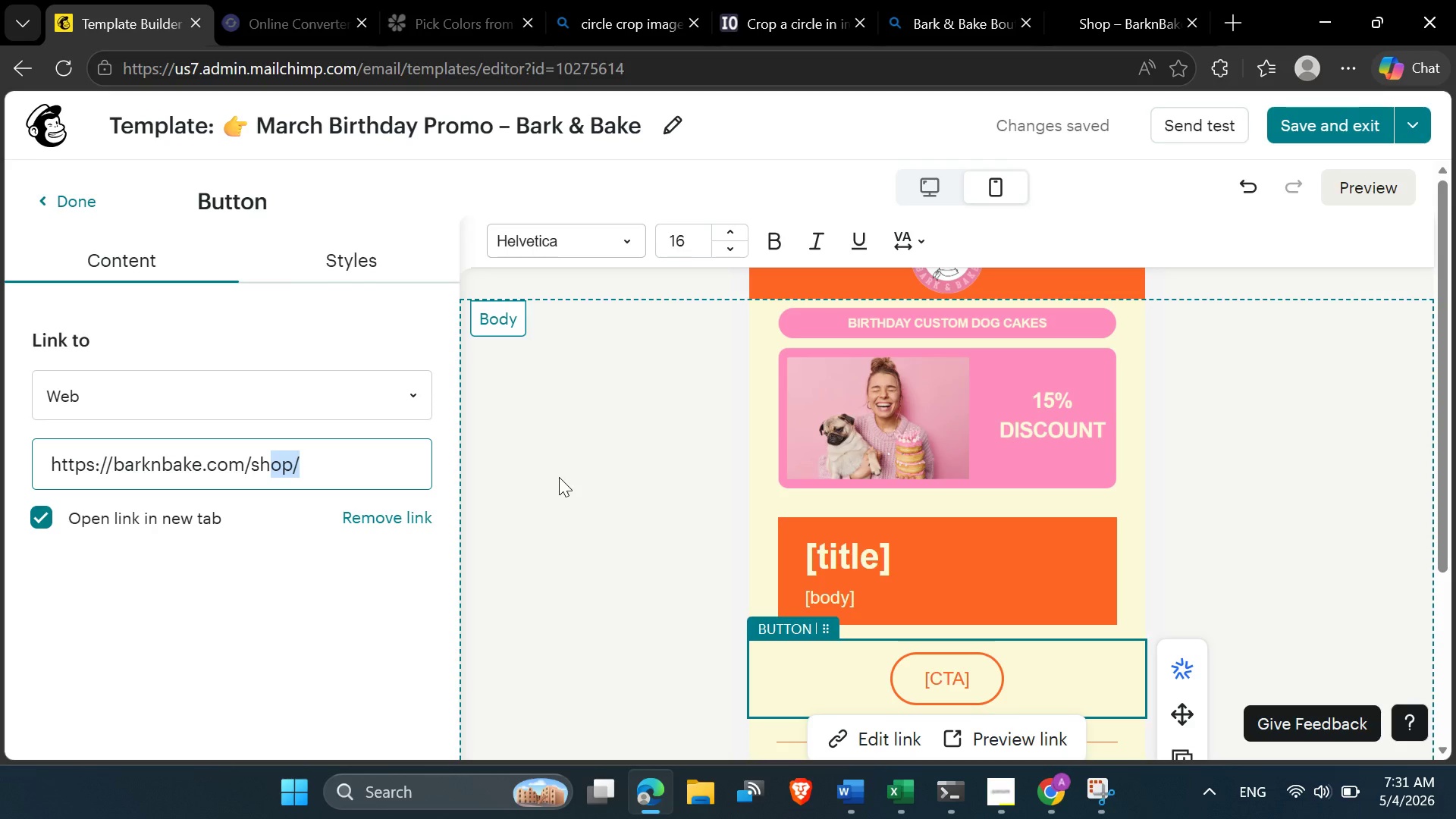 
left_click([559, 477])
 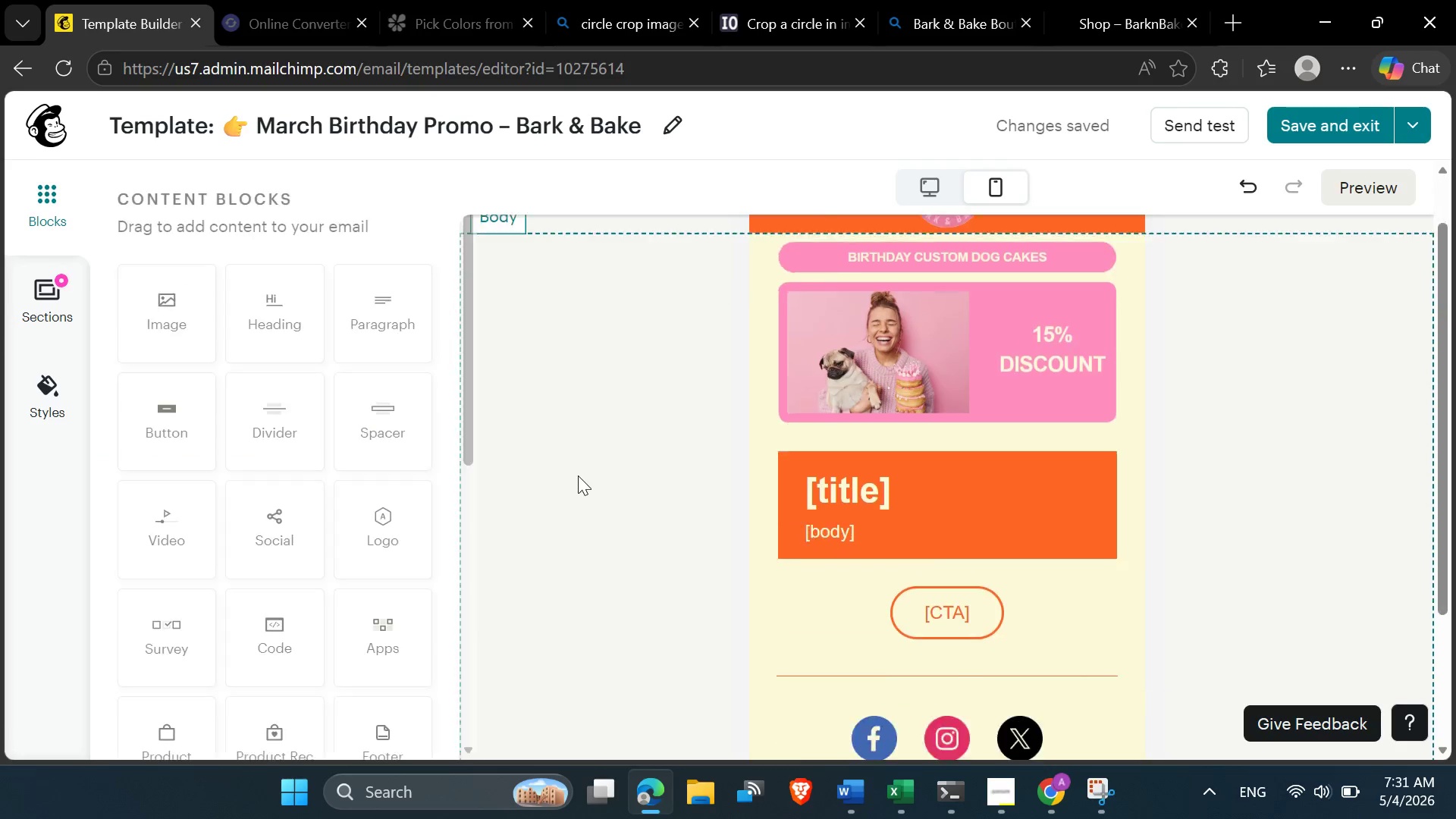 
scroll: coordinate [579, 479], scroll_direction: none, amount: 0.0
 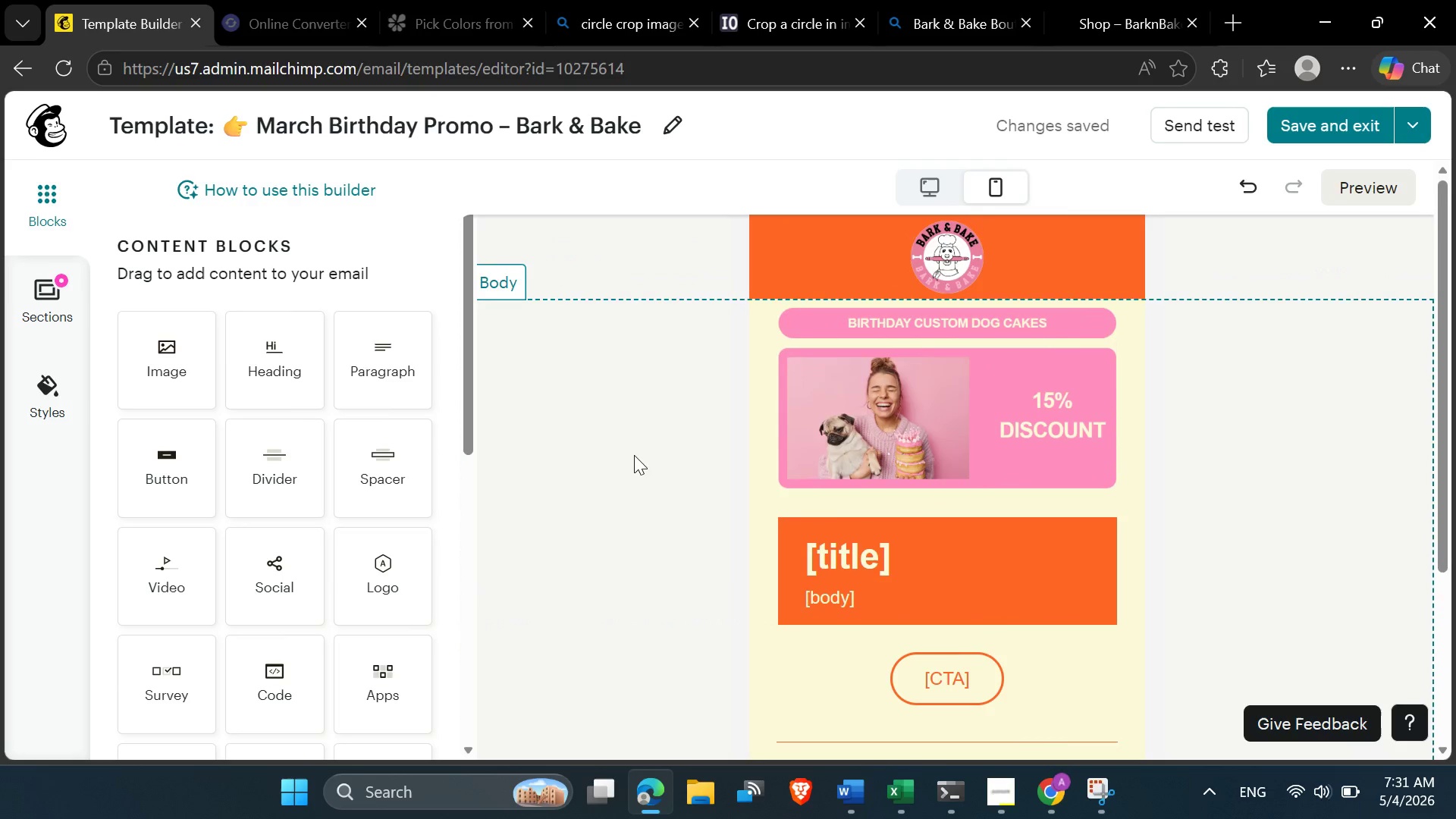 
scroll: coordinate [634, 455], scroll_direction: up, amount: 3.0
 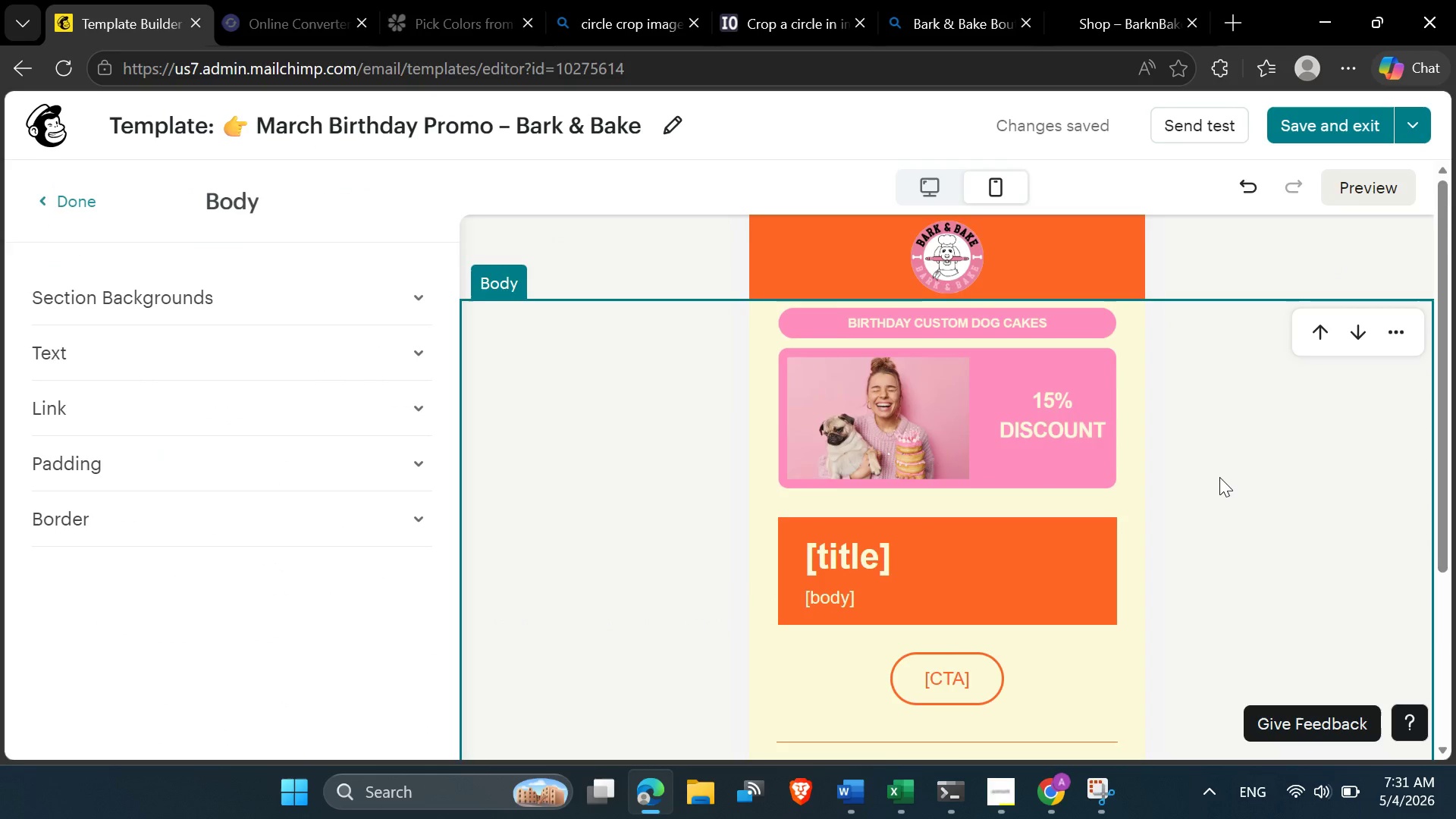 
scroll: coordinate [1219, 477], scroll_direction: down, amount: 1.0
 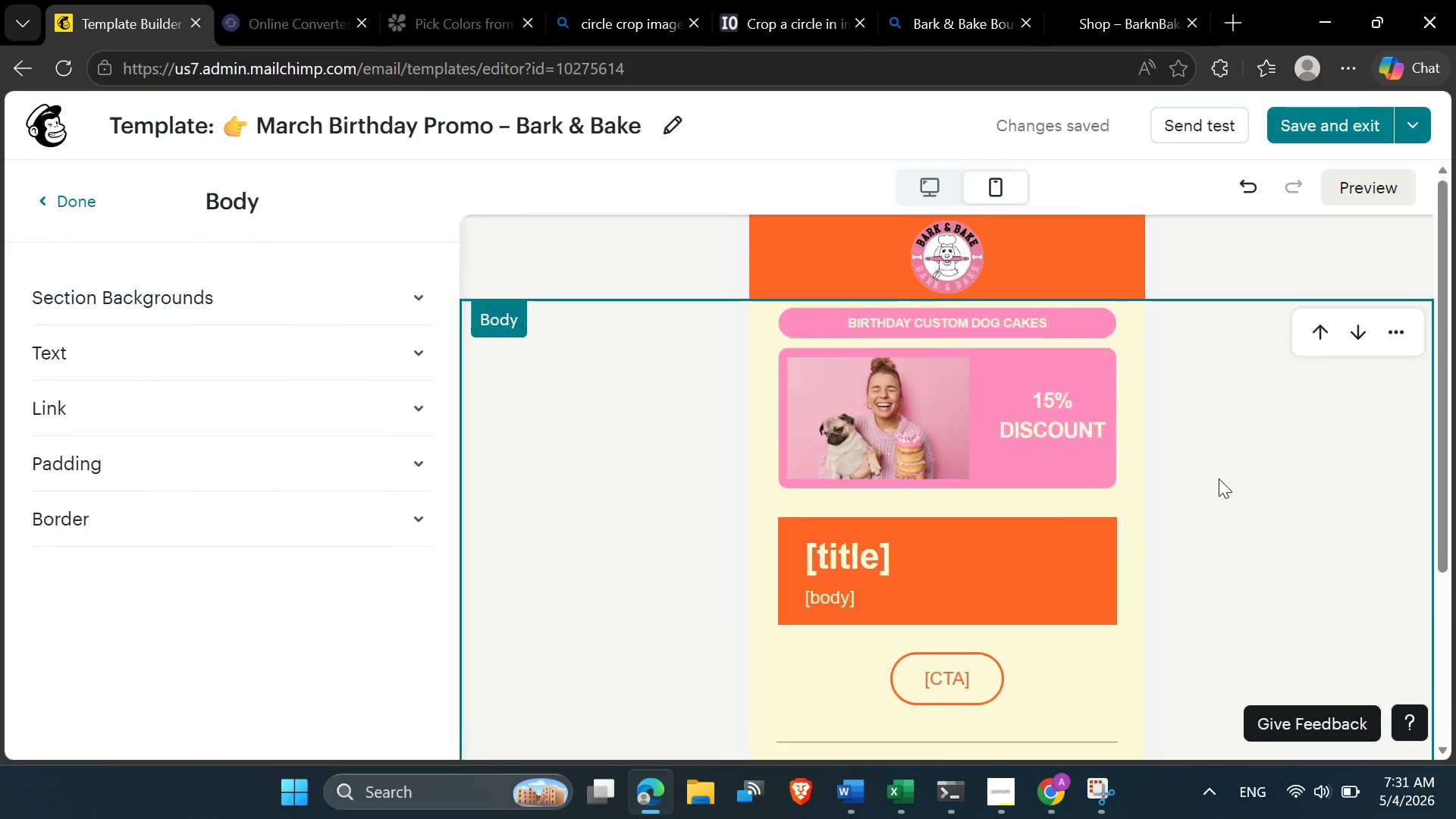 
scroll: coordinate [1219, 479], scroll_direction: up, amount: 3.0
 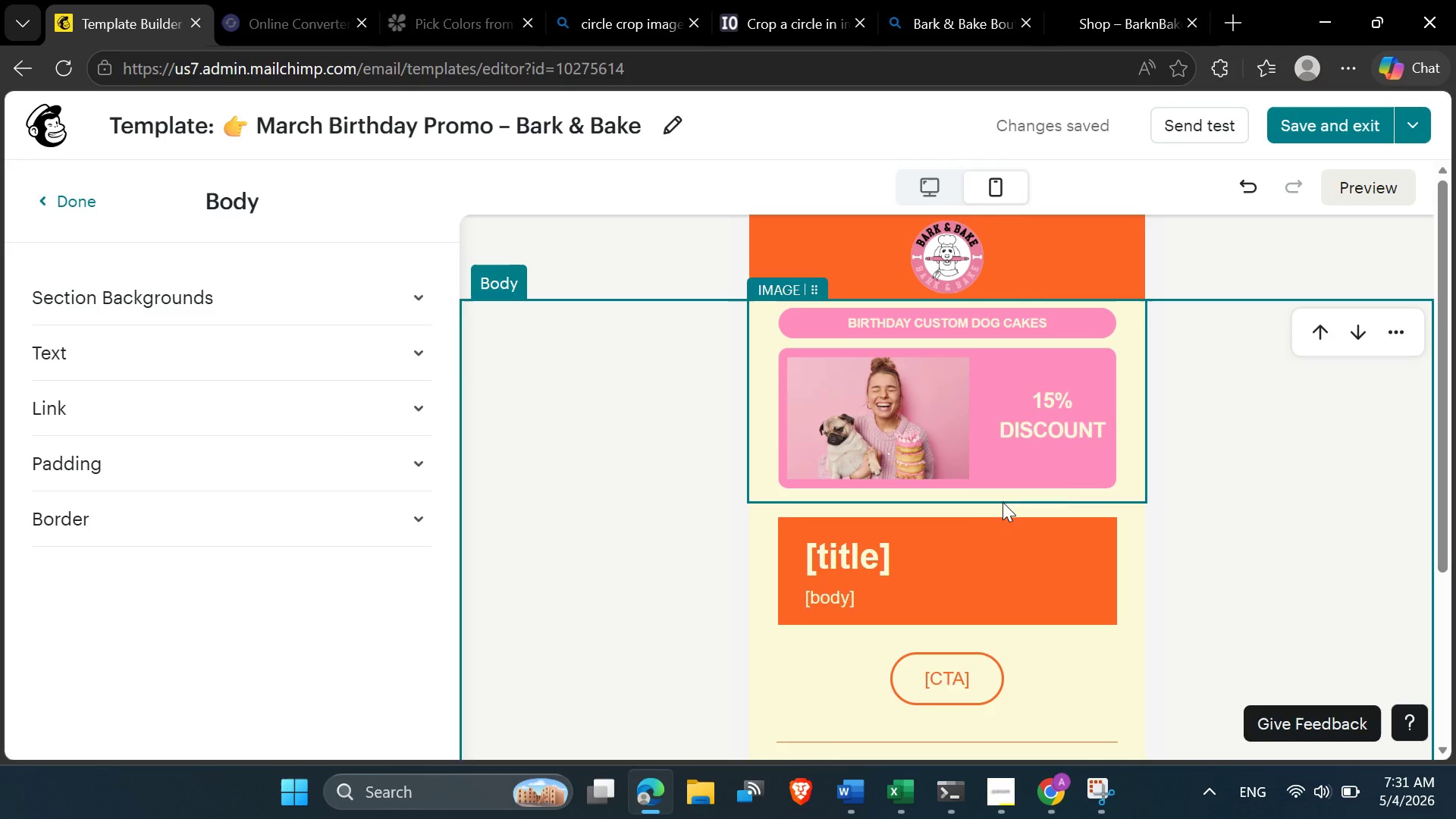 
scroll: coordinate [1065, 801], scroll_direction: down, amount: 3.0
 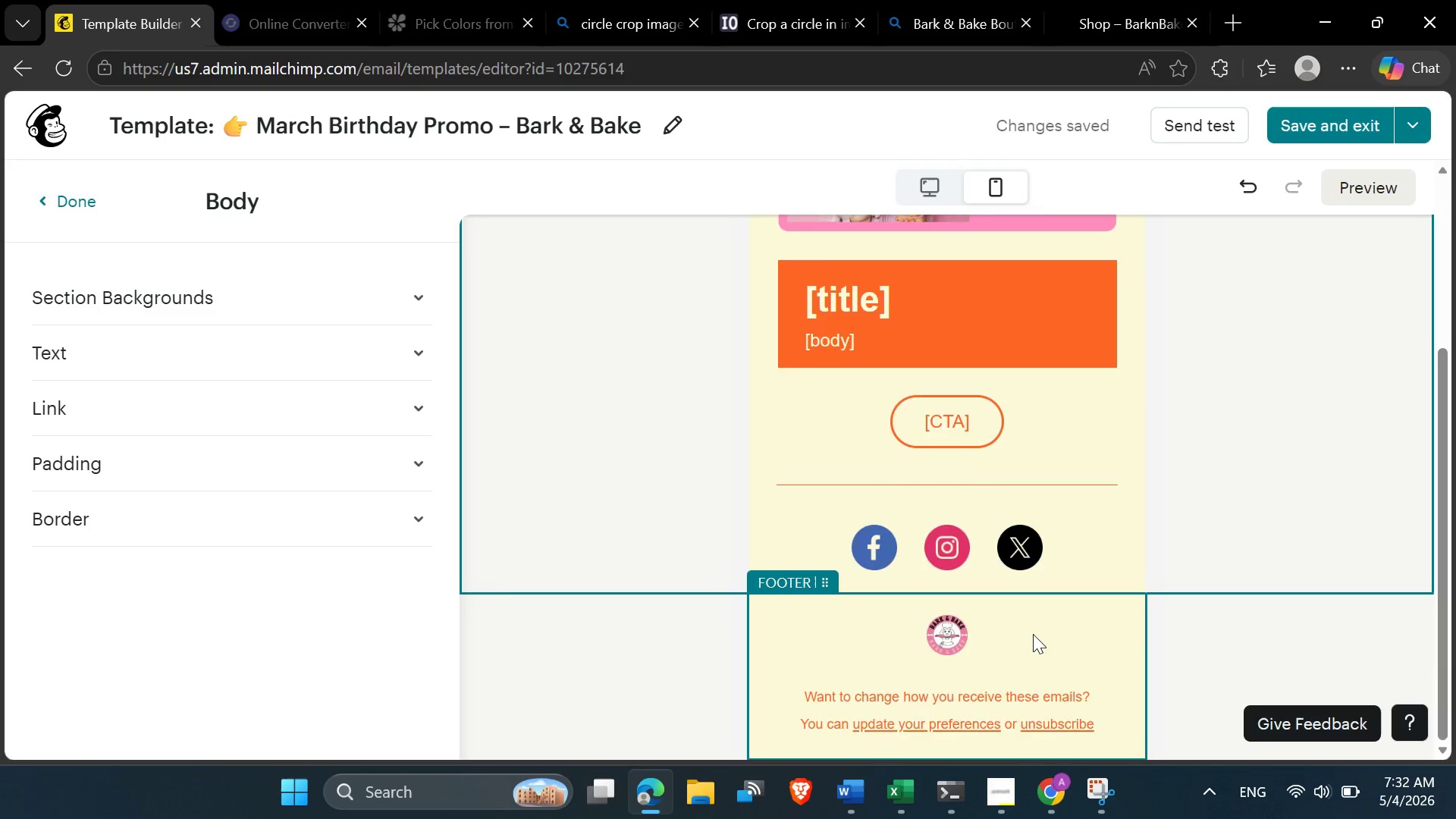 
scroll: coordinate [1033, 633], scroll_direction: up, amount: 6.0
 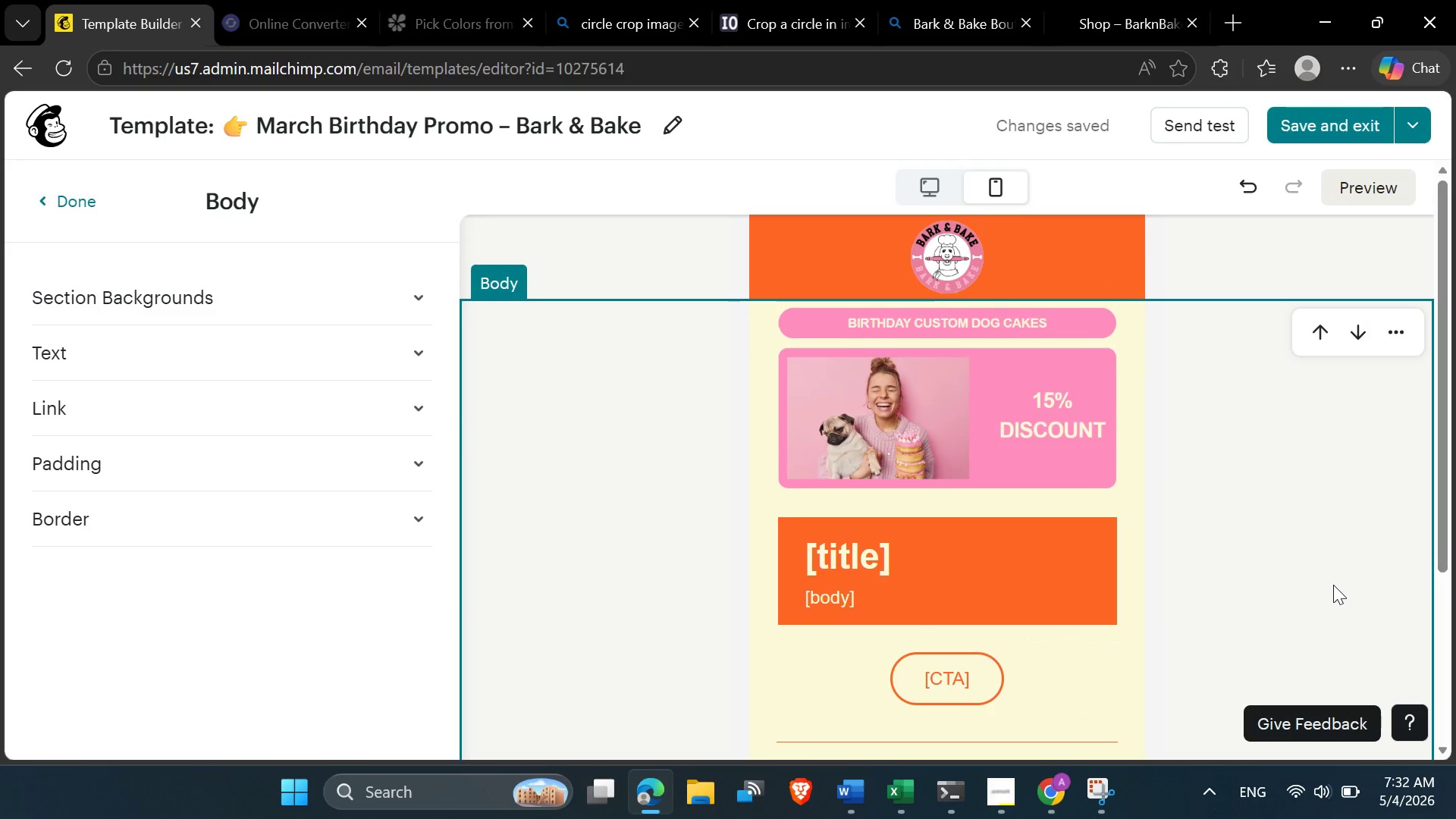 
left_click([1332, 587])
 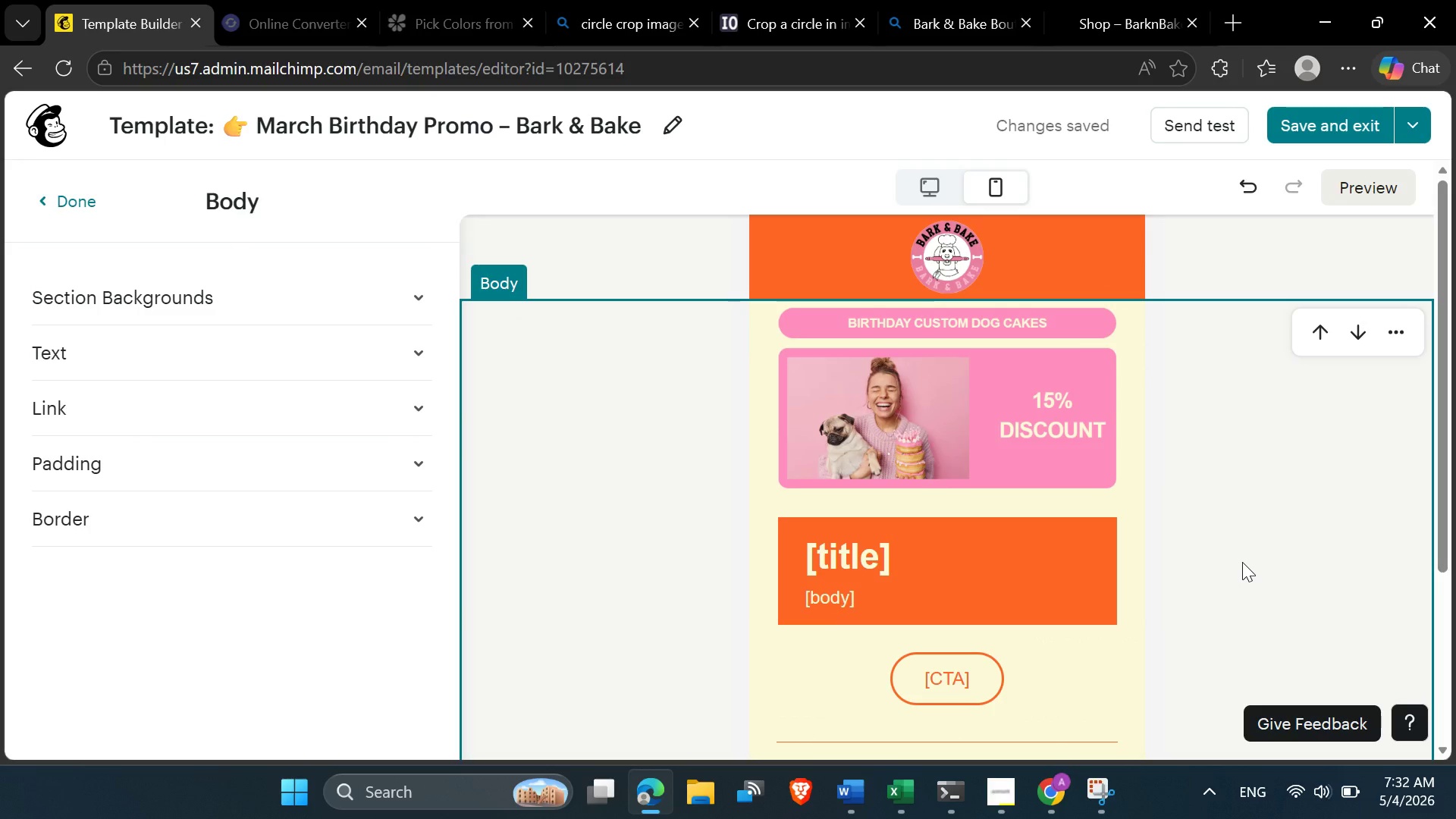 
scroll: coordinate [1238, 566], scroll_direction: down, amount: 3.0
 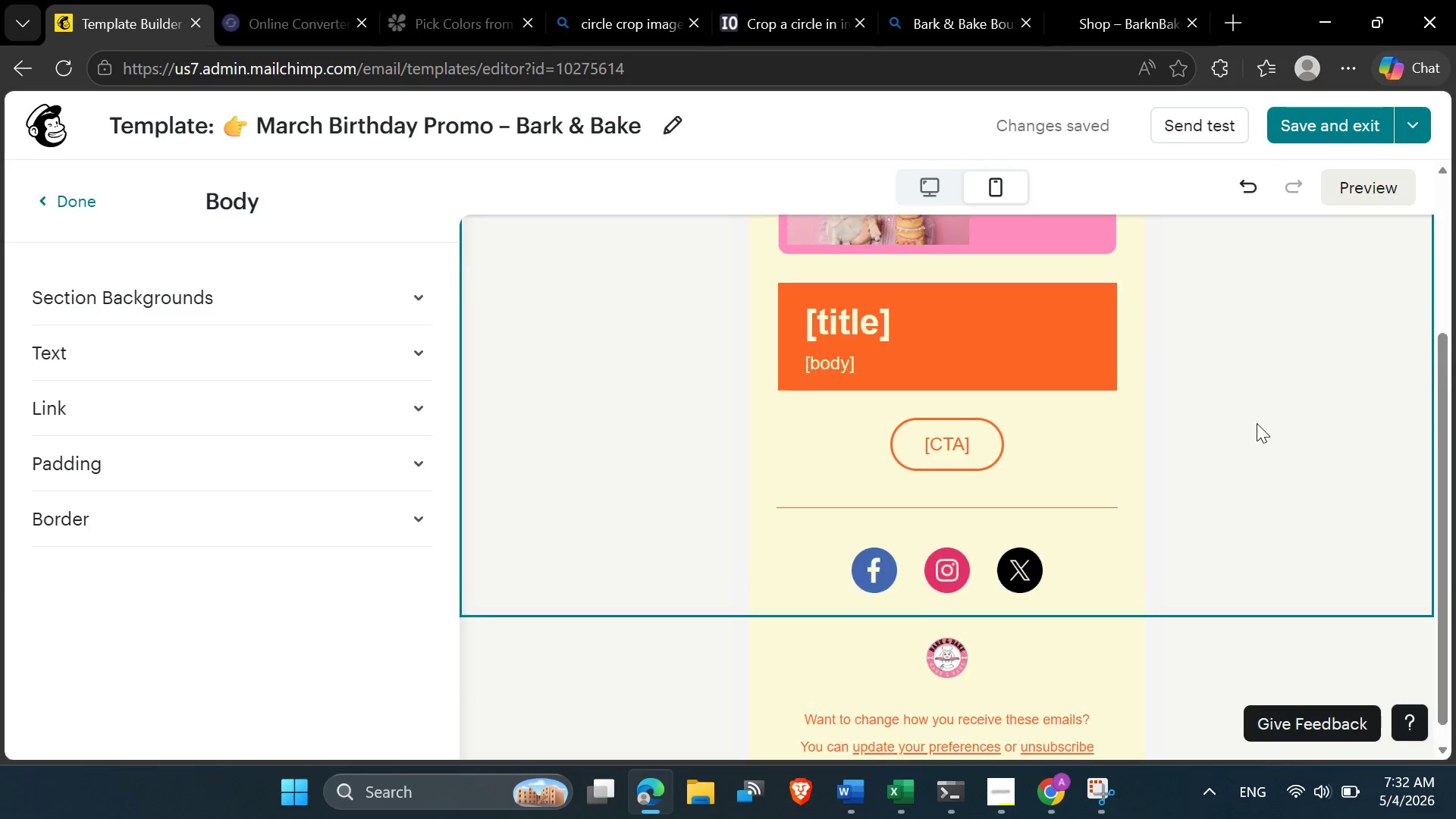 